 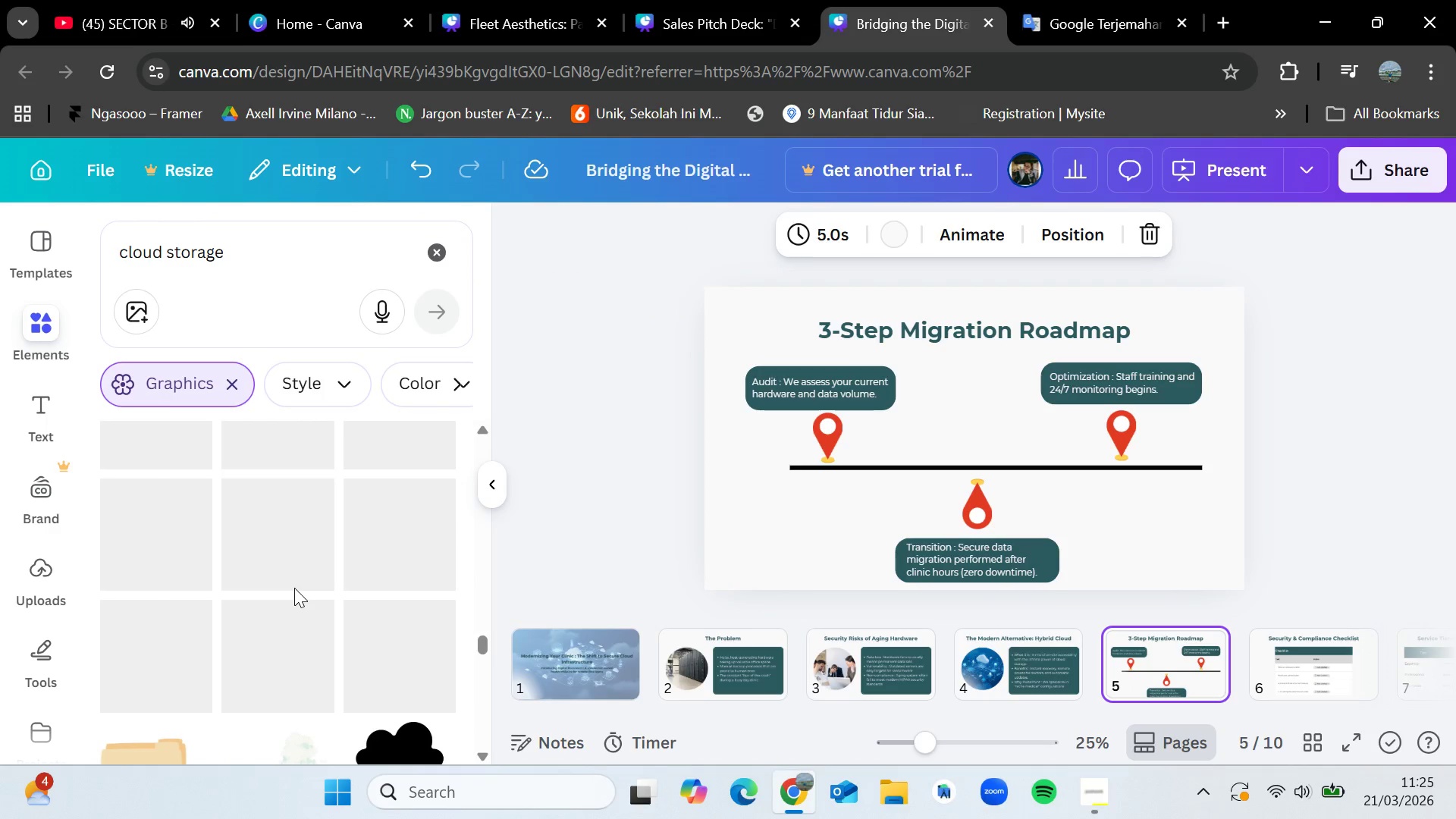 
scroll: coordinate [294, 588], scroll_direction: down, amount: 3.0
 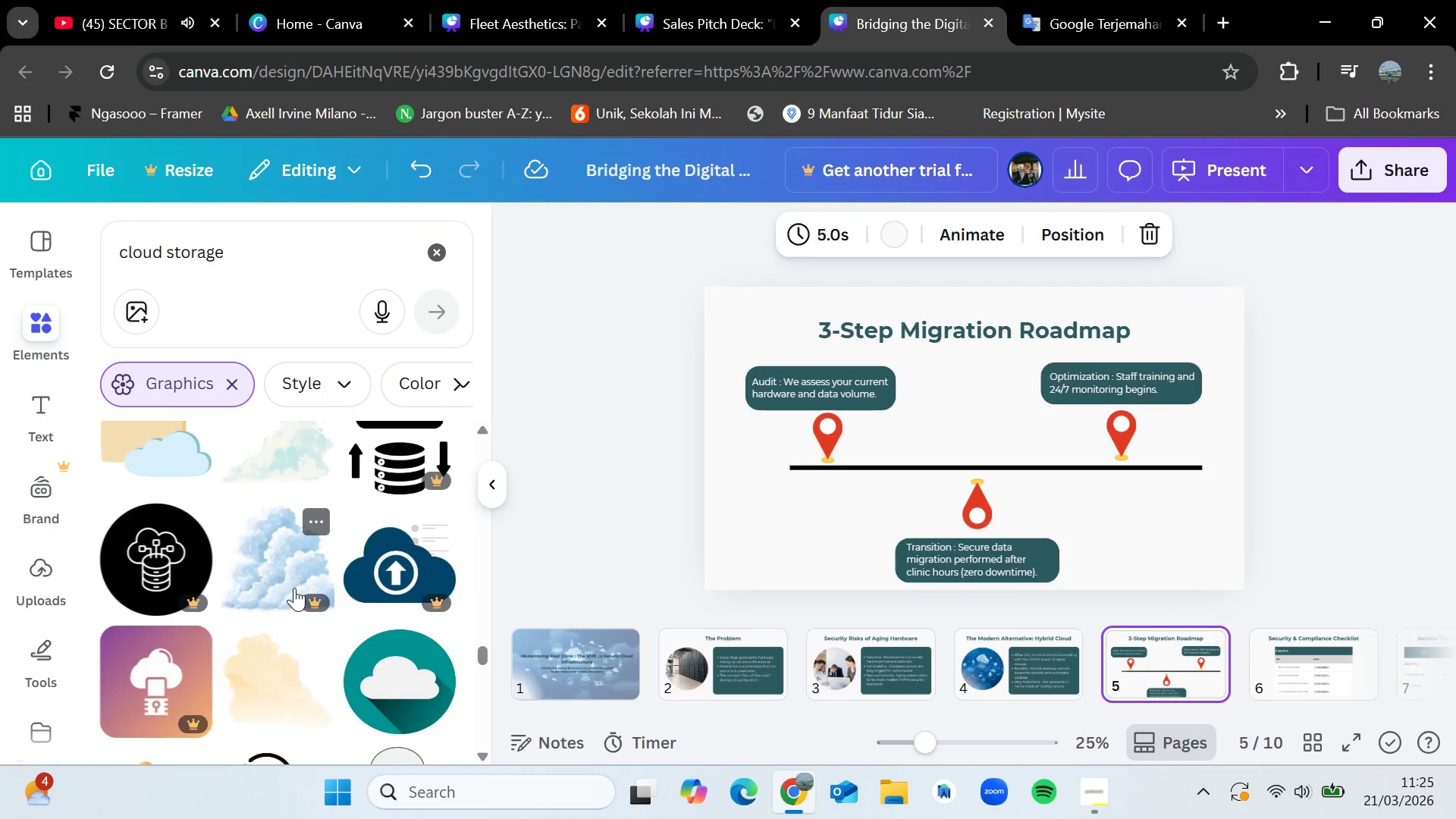 
scroll: coordinate [294, 588], scroll_direction: up, amount: 7.0
 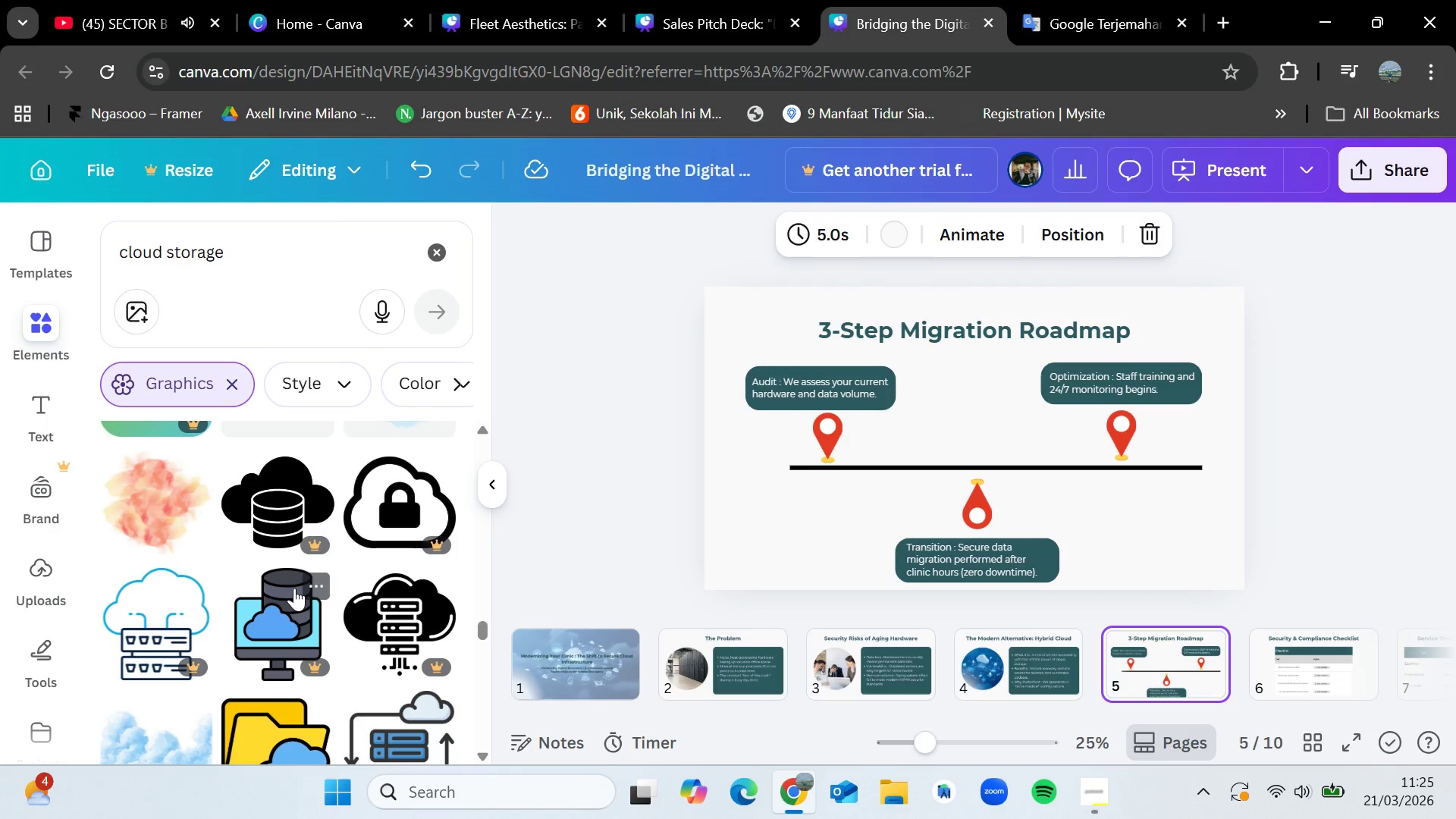 
scroll: coordinate [294, 588], scroll_direction: down, amount: 3.0
 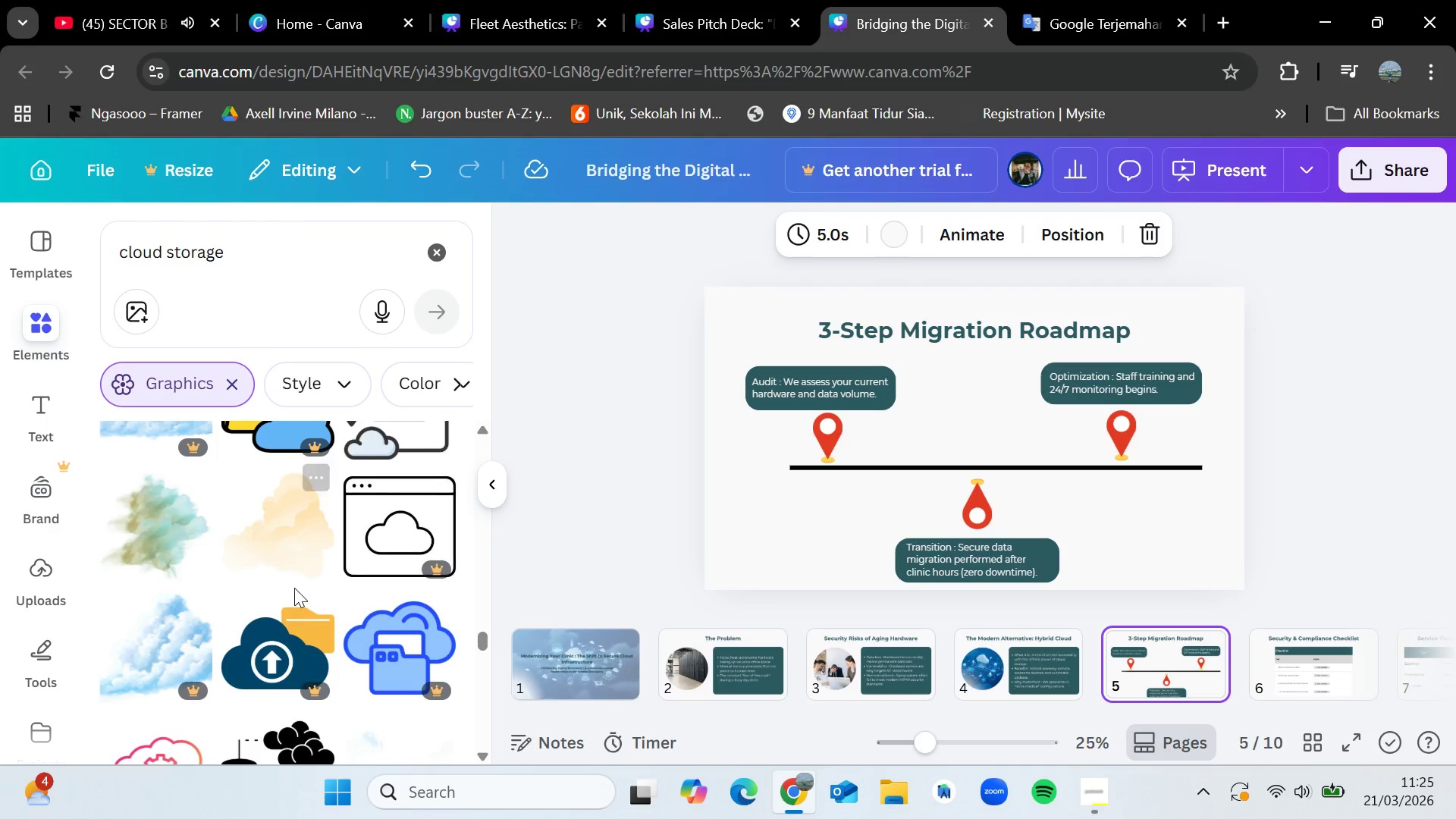 
scroll: coordinate [297, 586], scroll_direction: up, amount: 10.0
 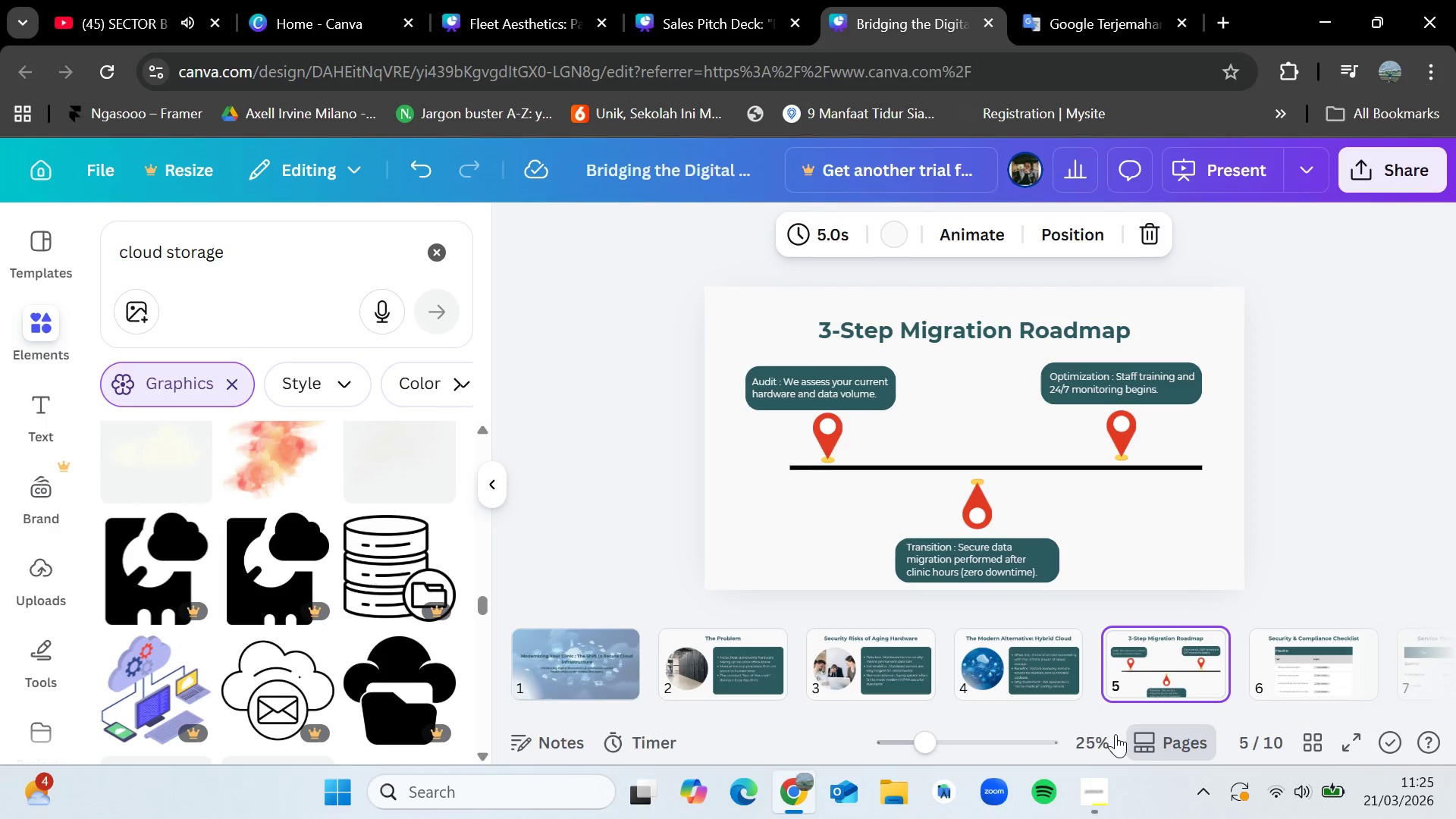 
left_click([1106, 783])